 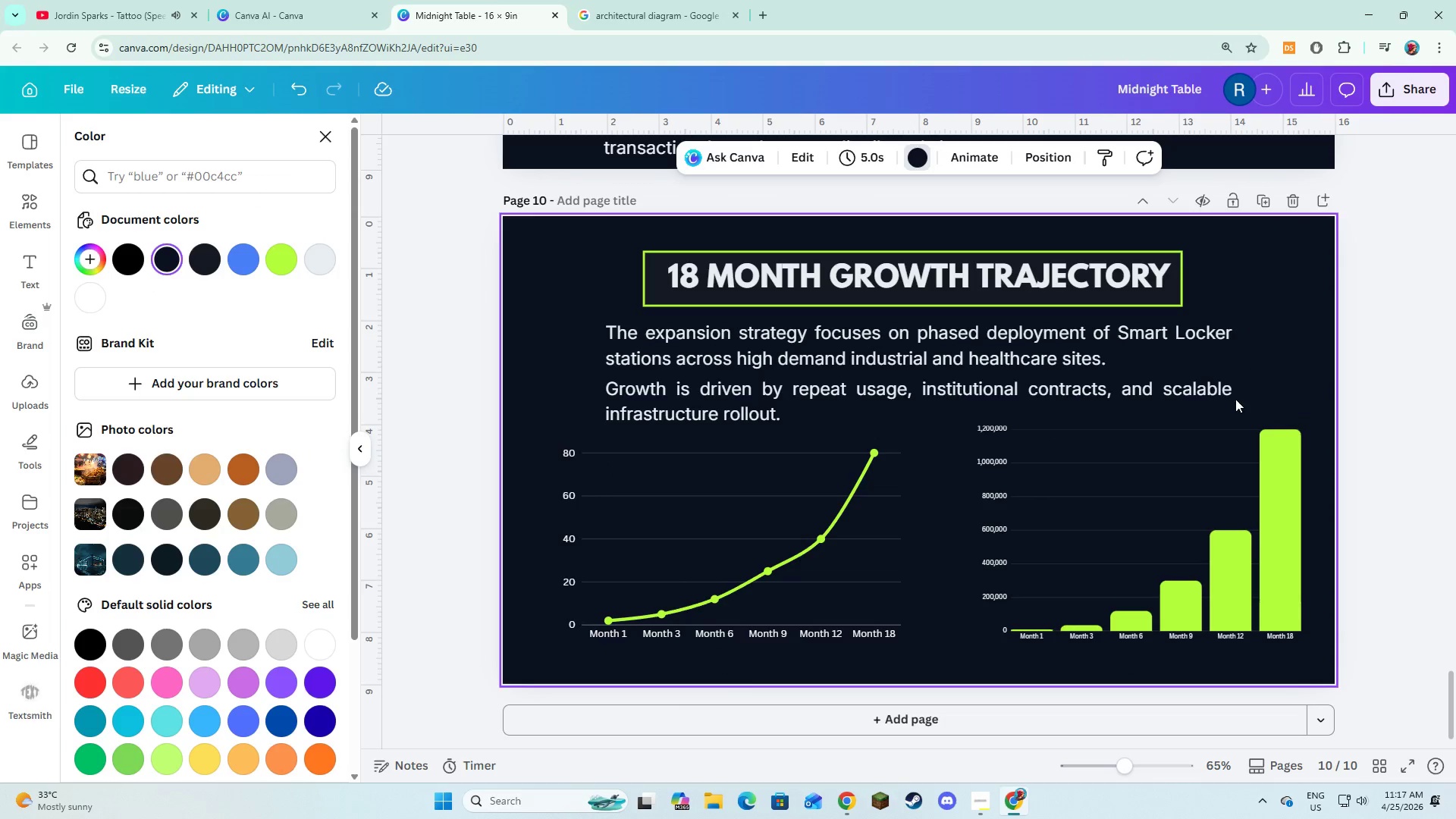 
left_click([834, 494])
 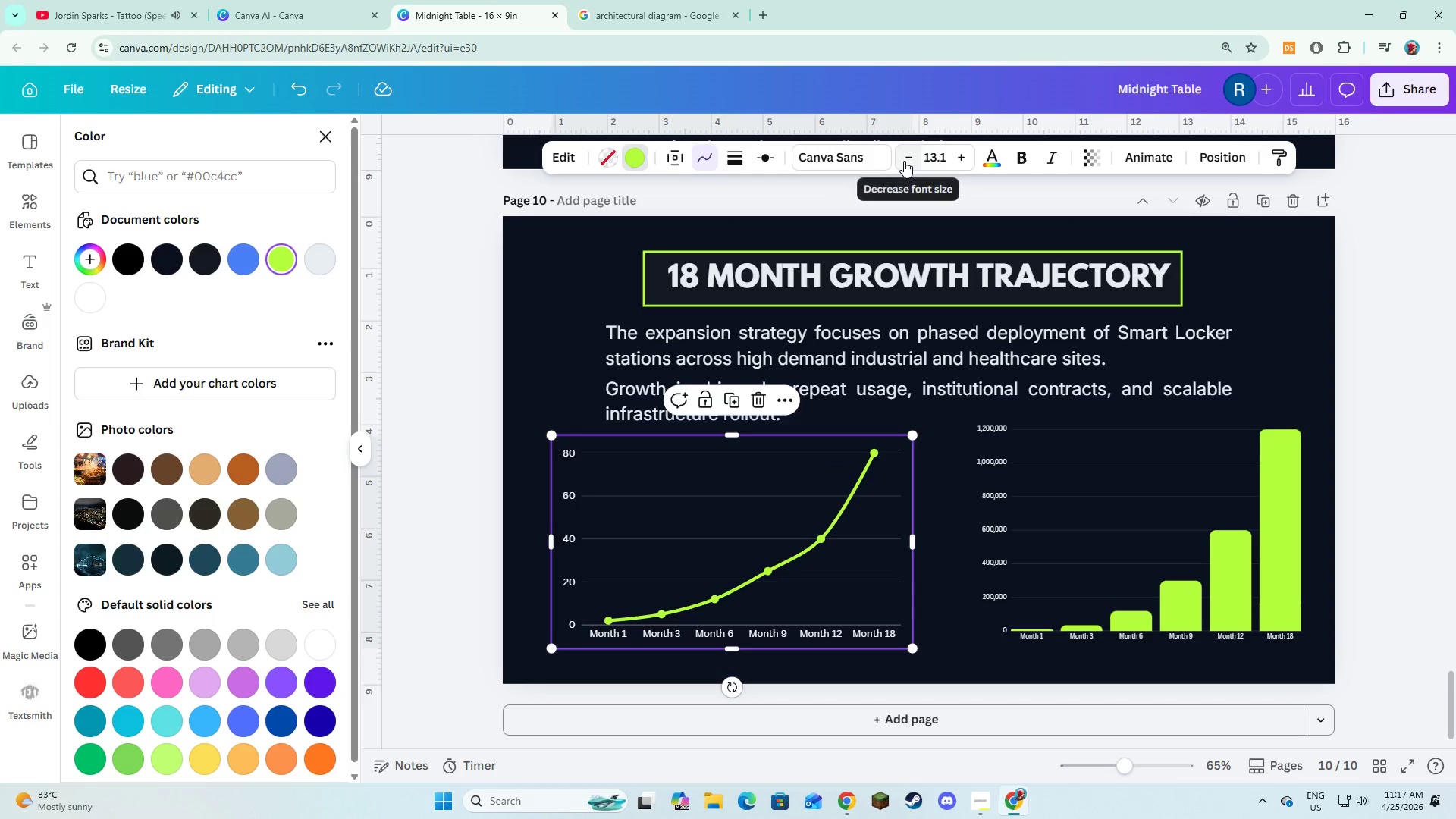 
double_click([904, 161])
 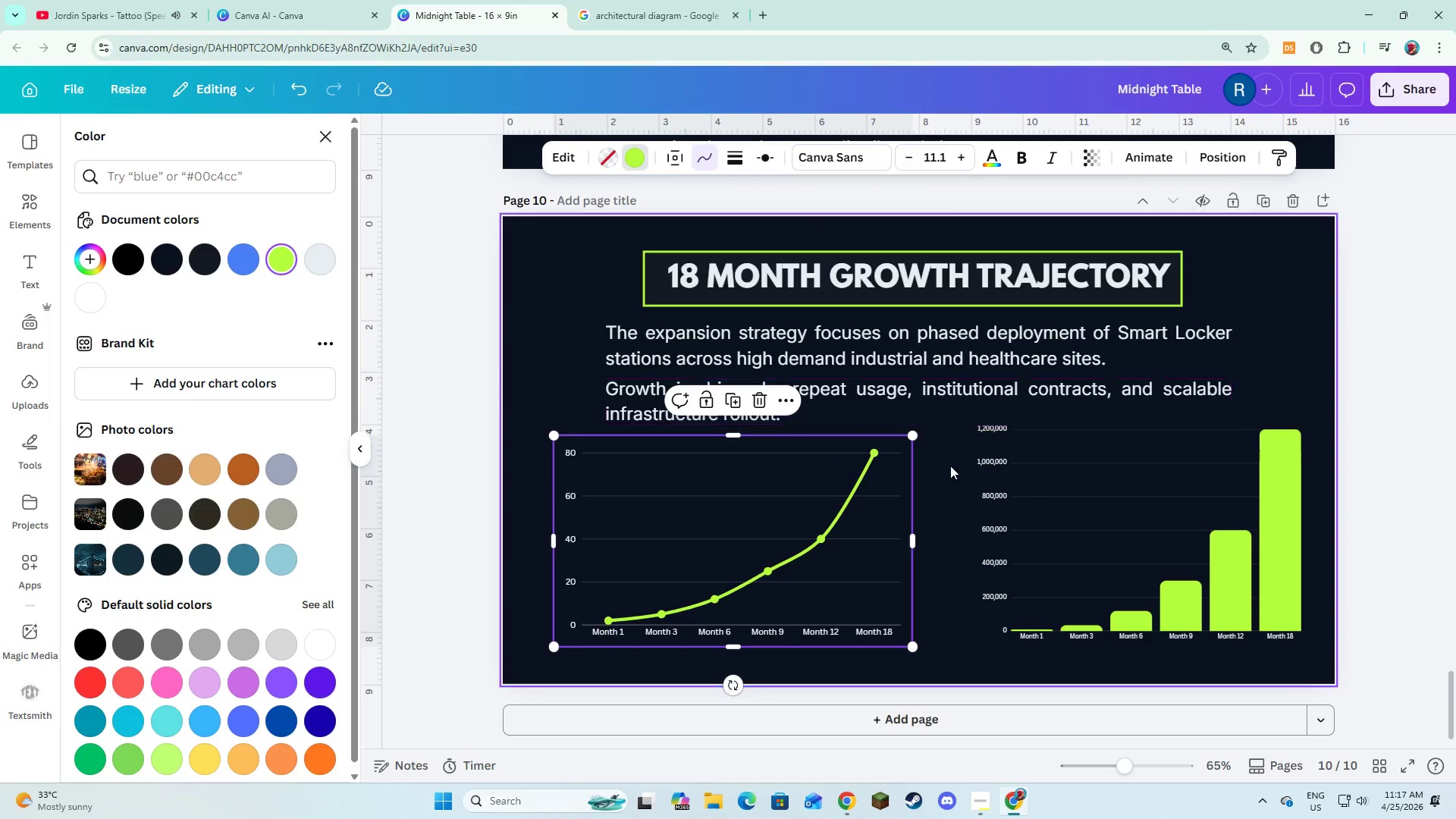 
left_click([1011, 467])
 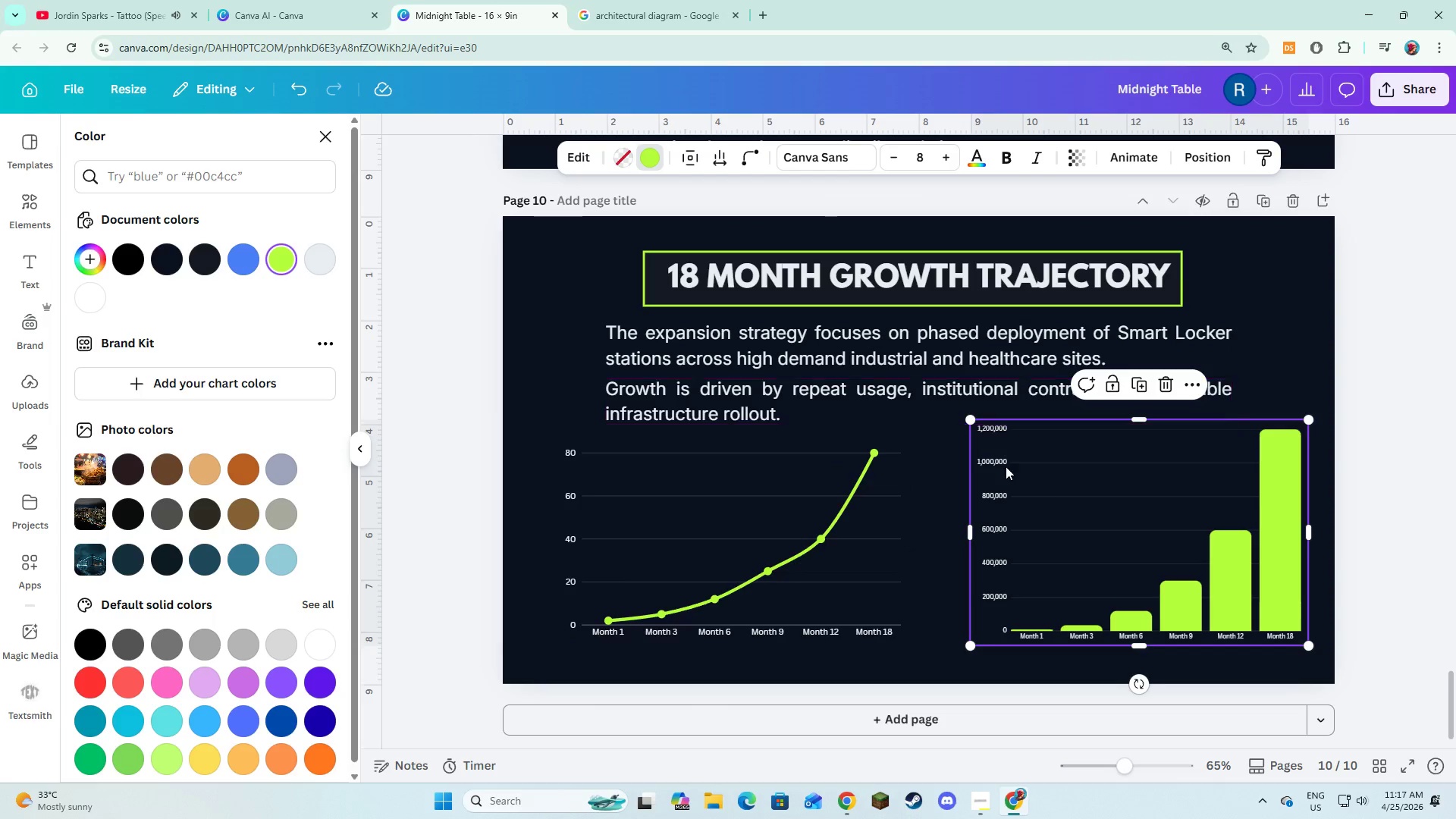 
double_click([886, 505])
 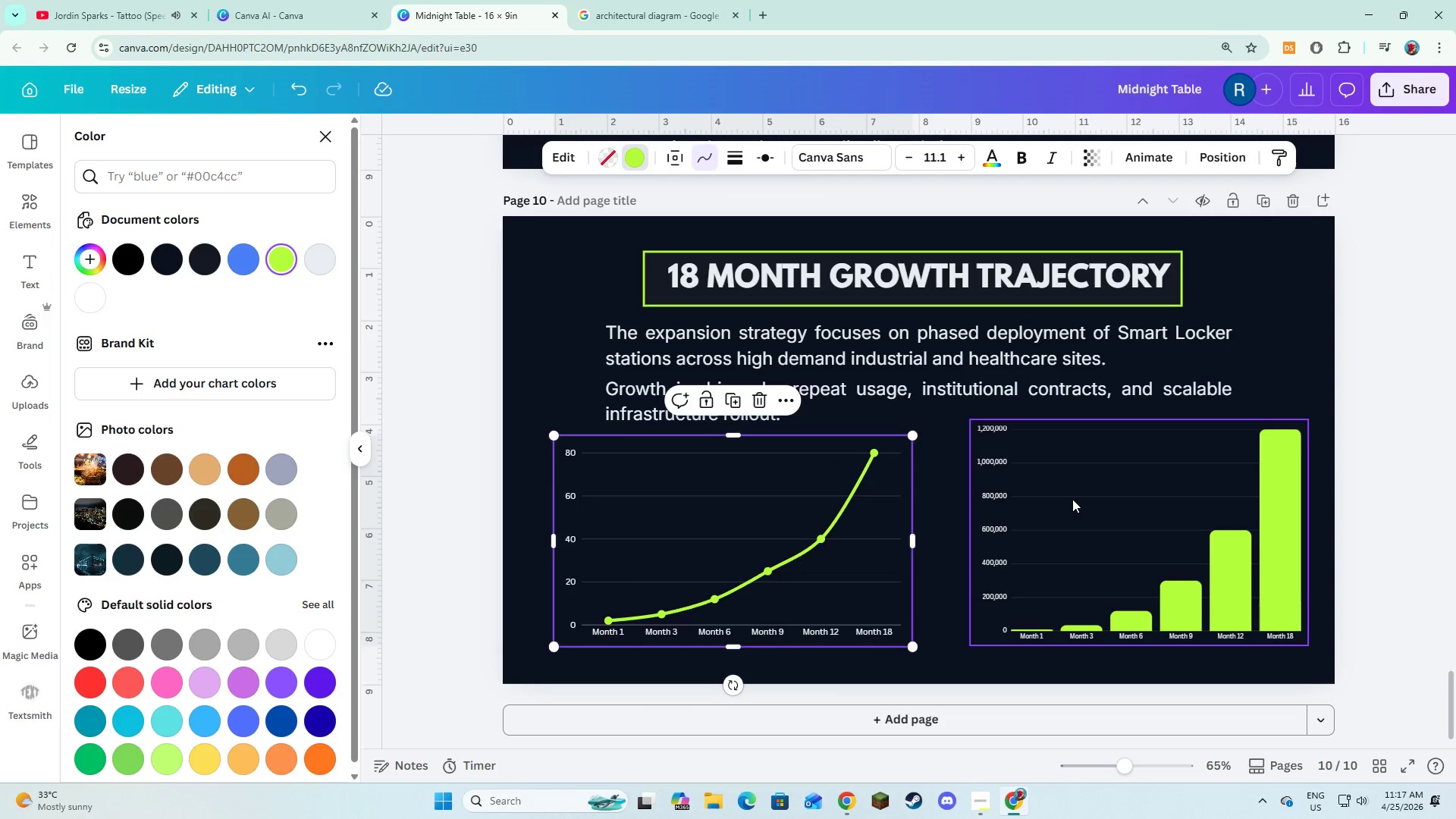 
left_click([1072, 499])
 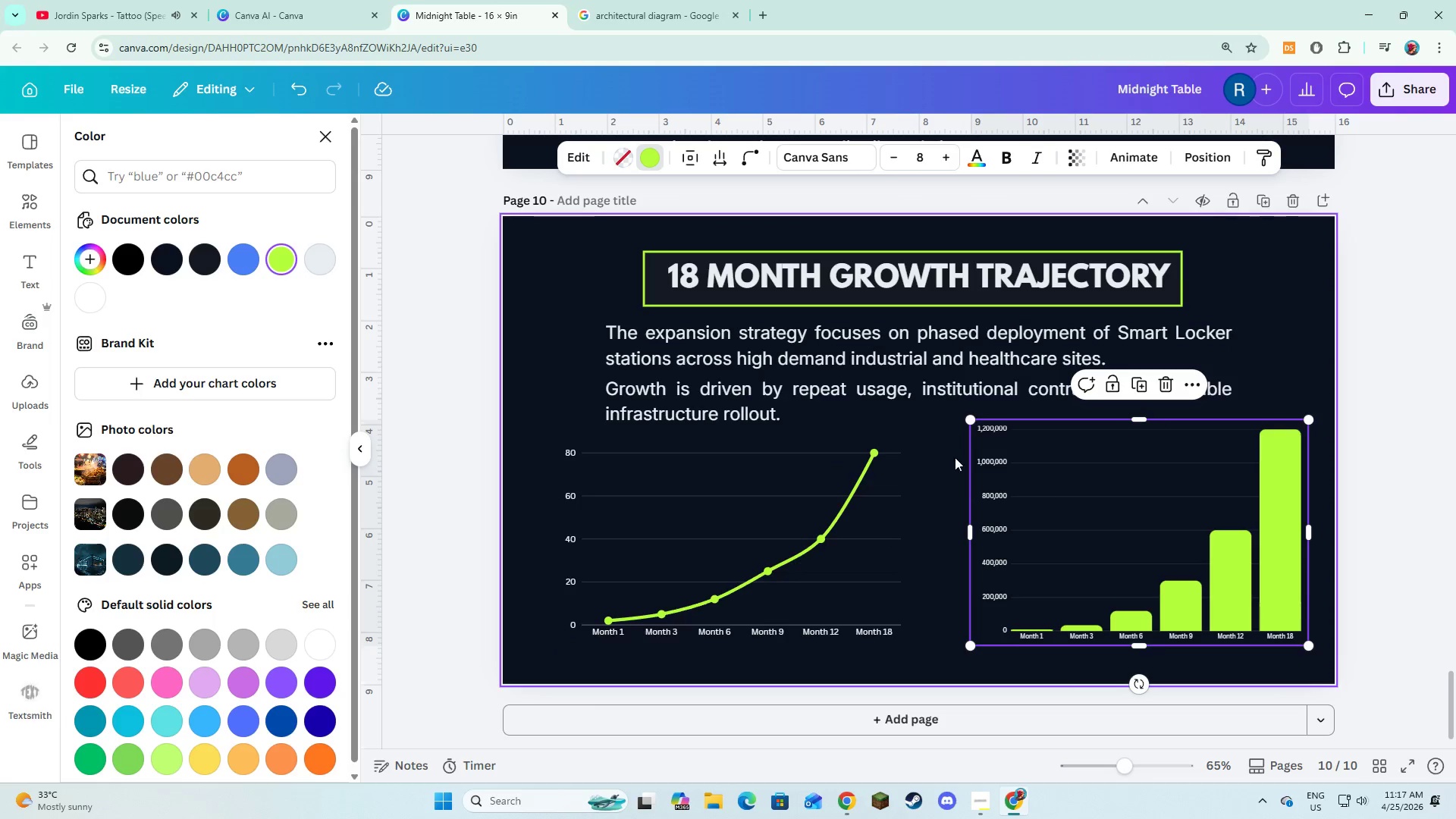 
left_click_drag(start_coordinate=[971, 528], to_coordinate=[952, 525])
 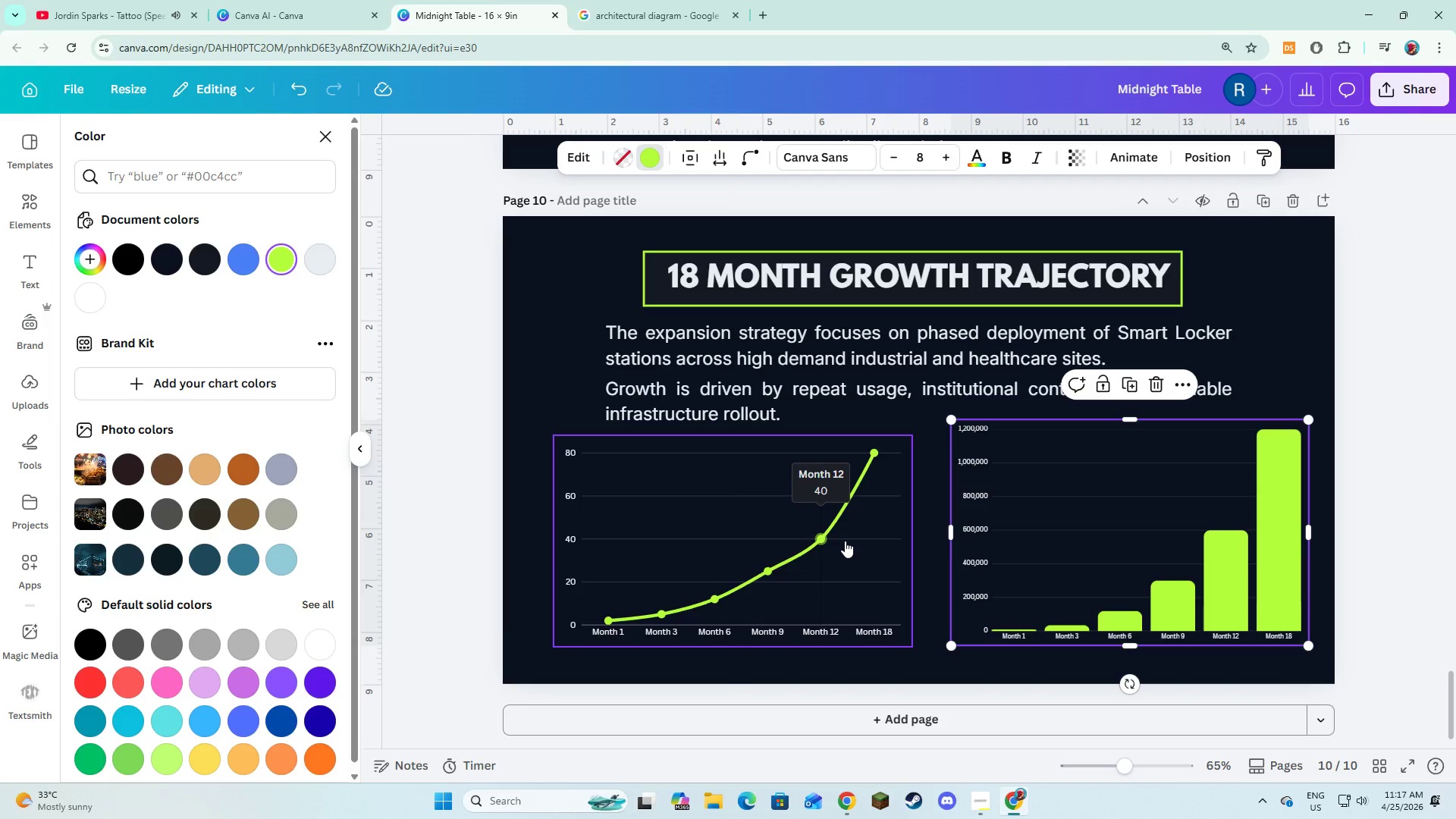 
left_click([845, 541])
 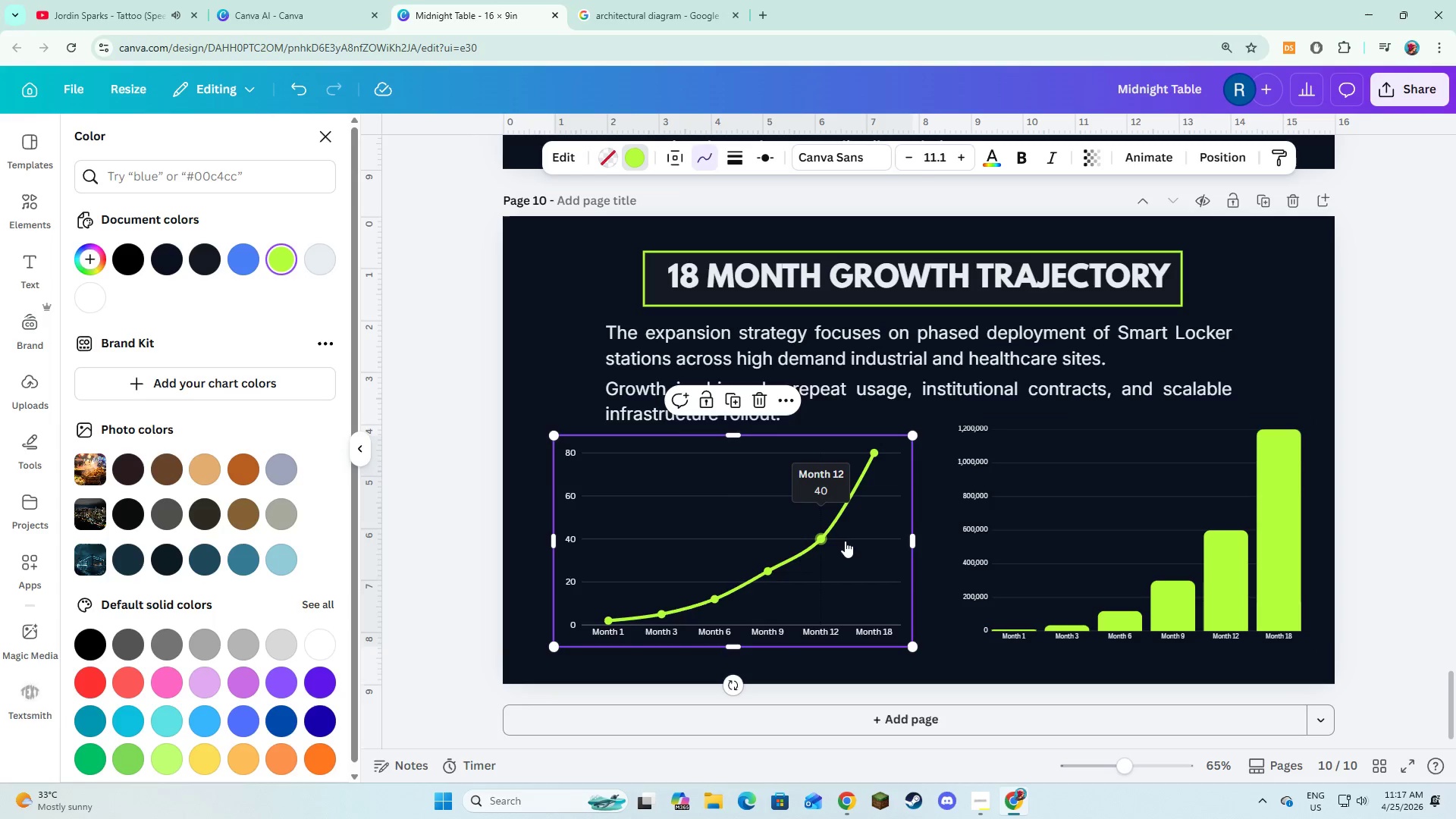 
left_click_drag(start_coordinate=[845, 541], to_coordinate=[854, 542])
 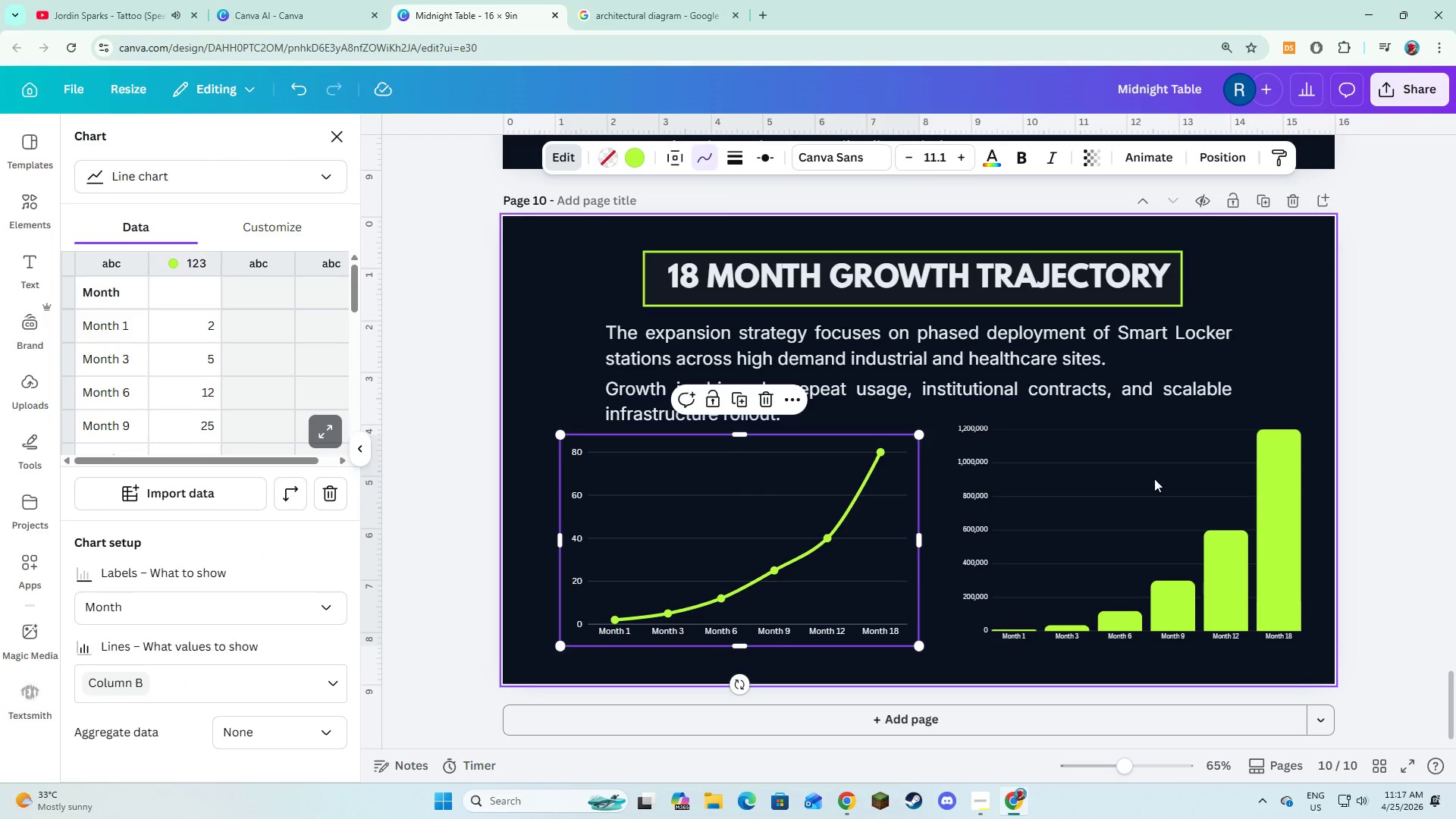 
double_click([1137, 502])
 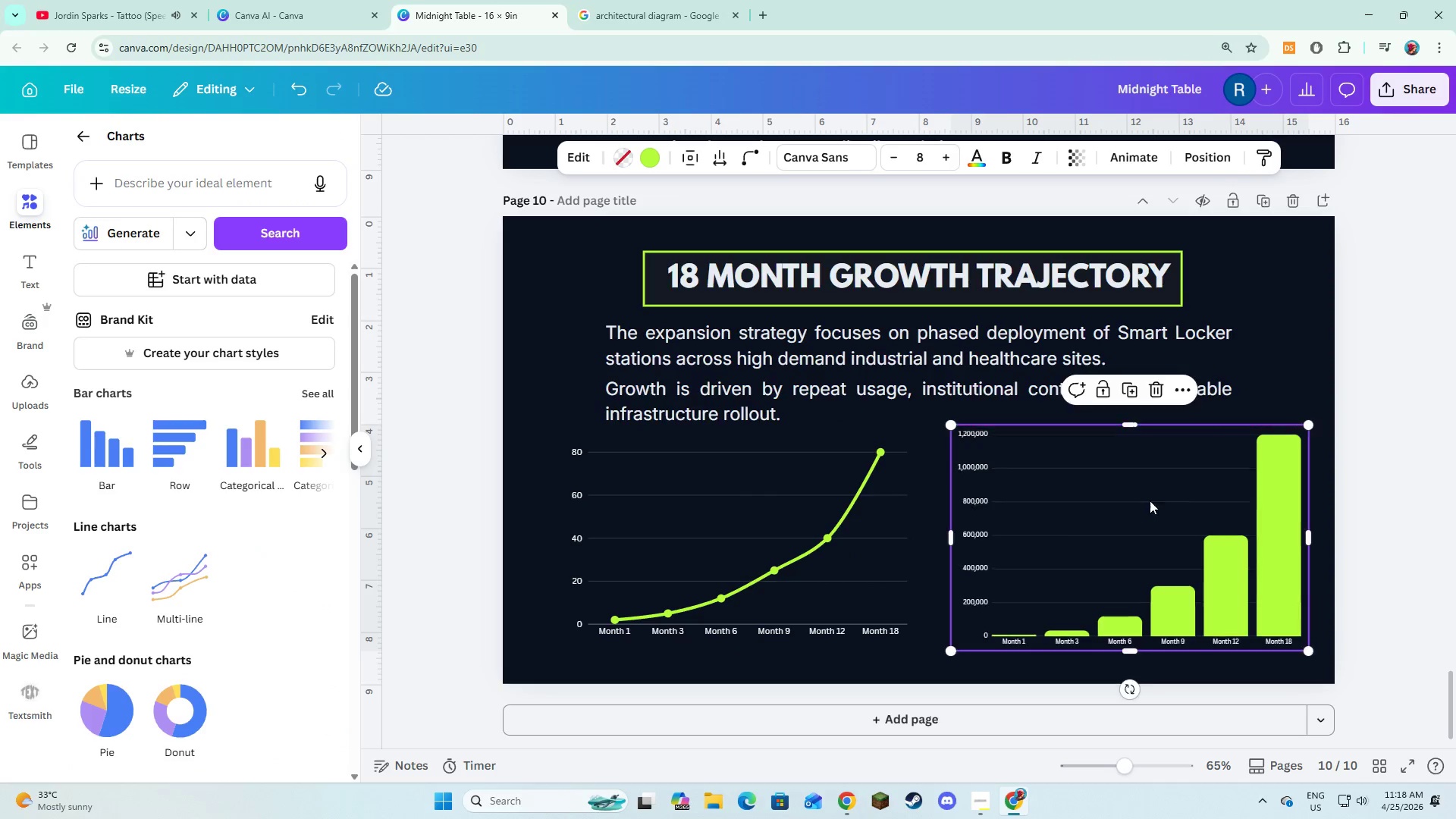 
left_click([1354, 434])
 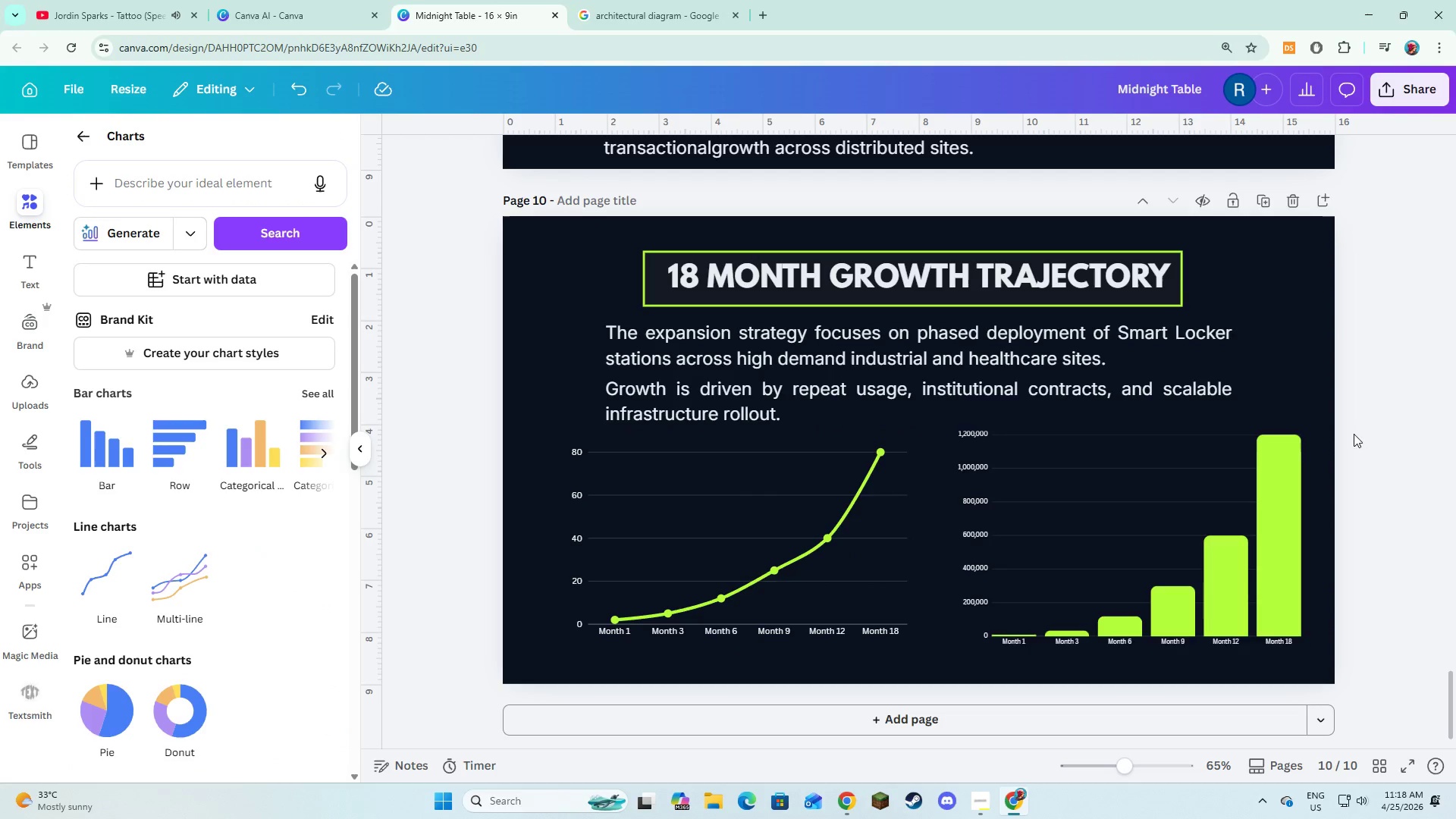 
left_click([1150, 513])
 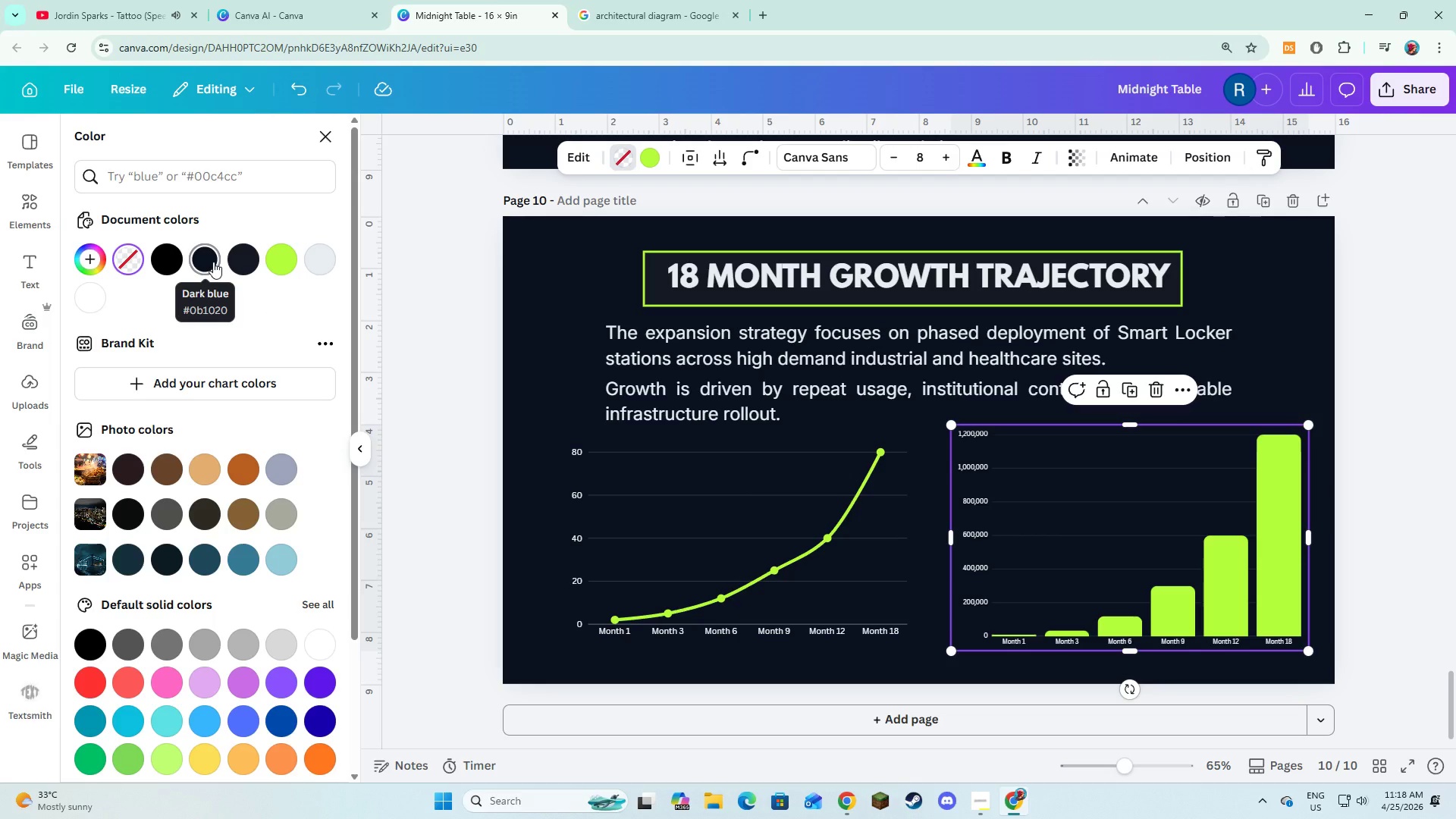 
wait(7.7)
 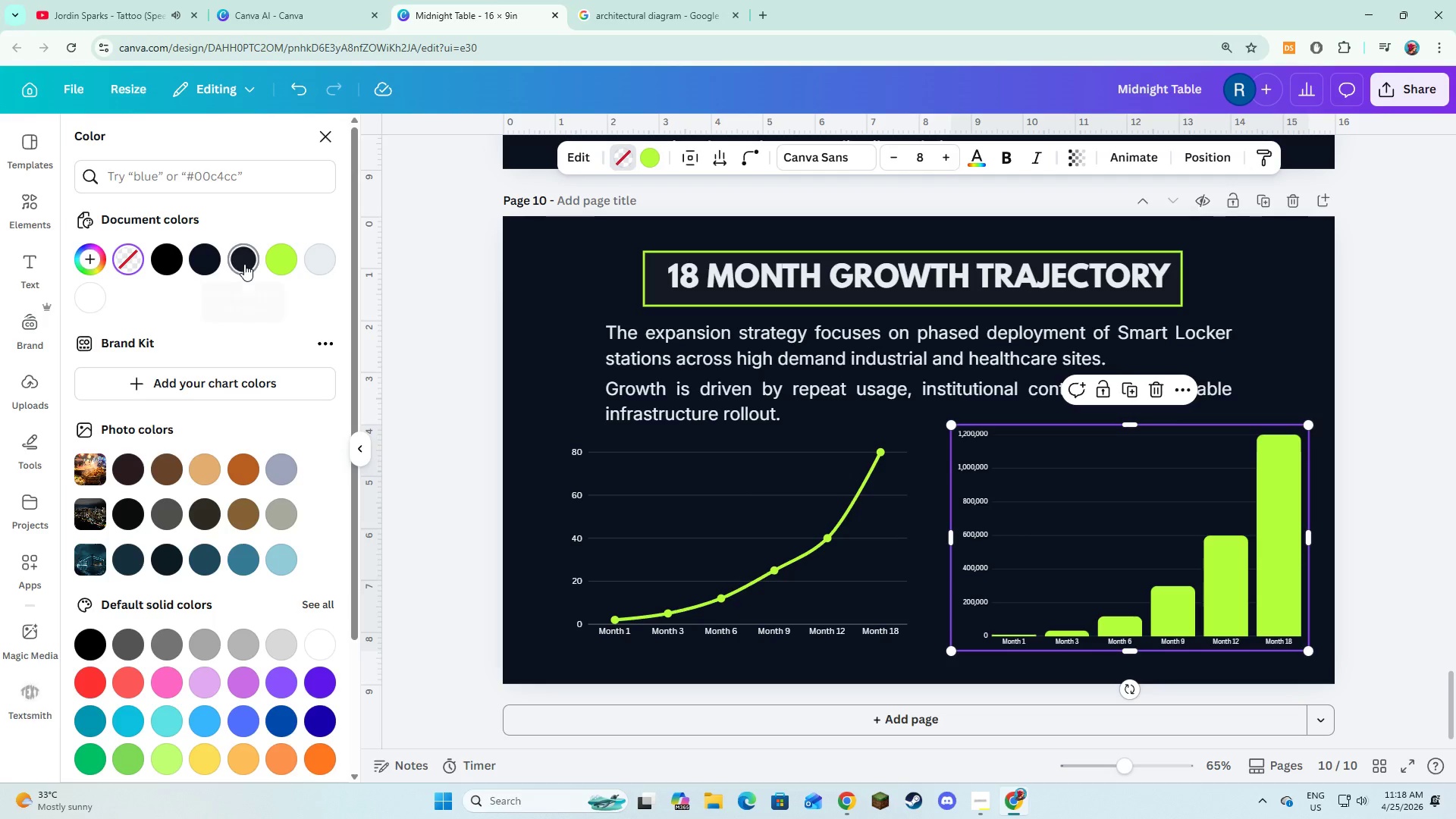 
left_click([252, 263])
 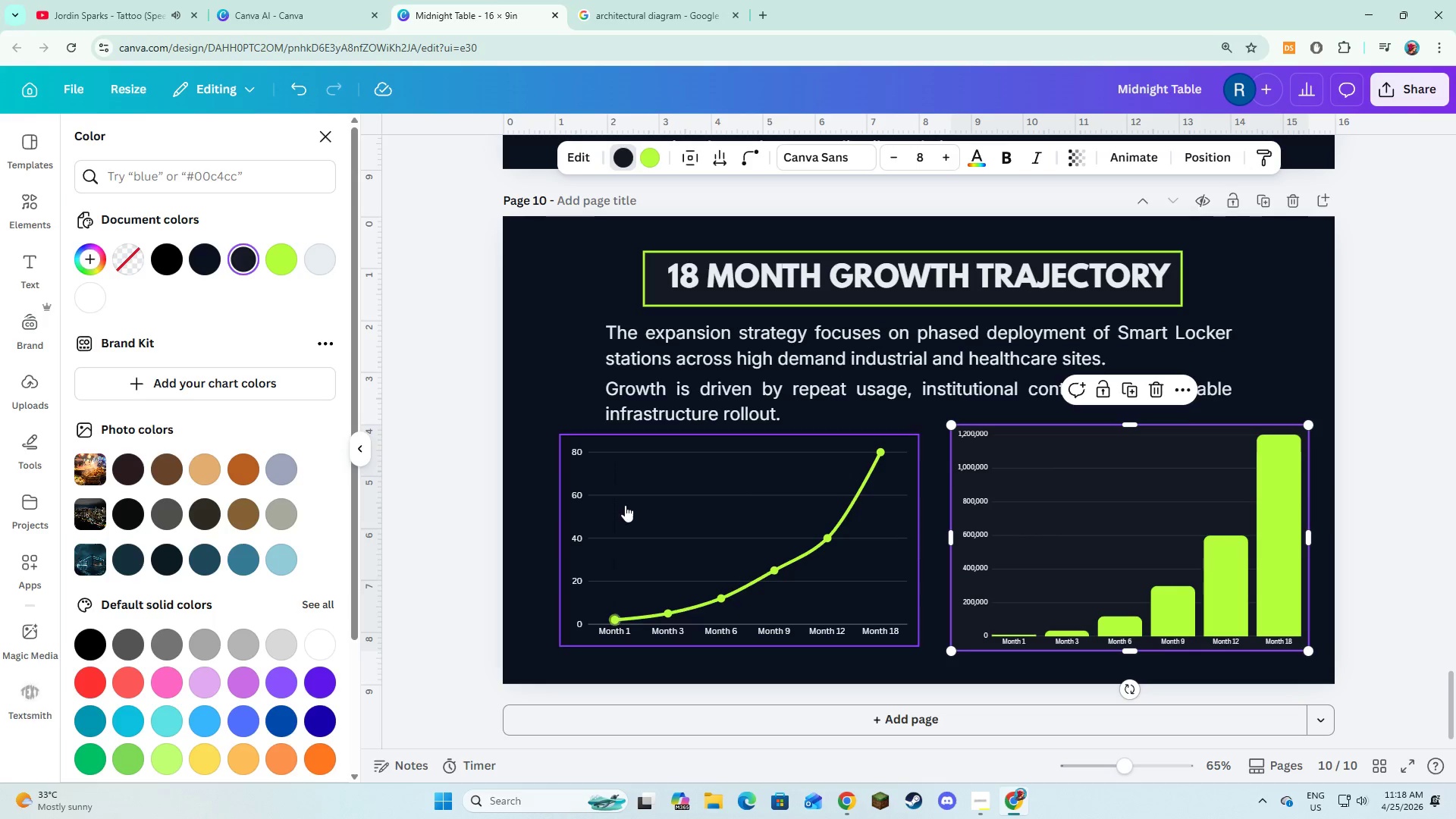 
left_click([626, 506])
 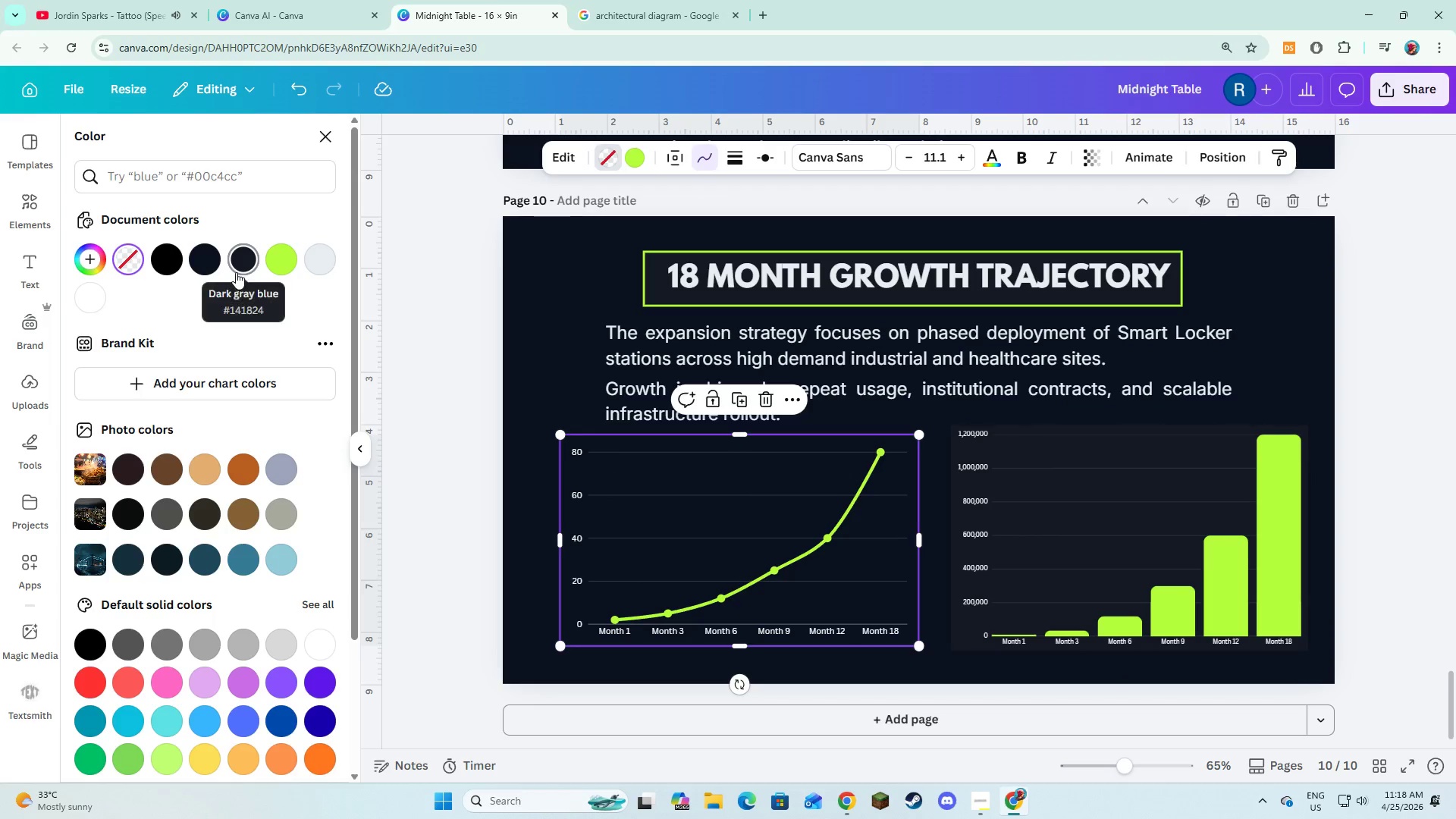 
left_click([236, 272])
 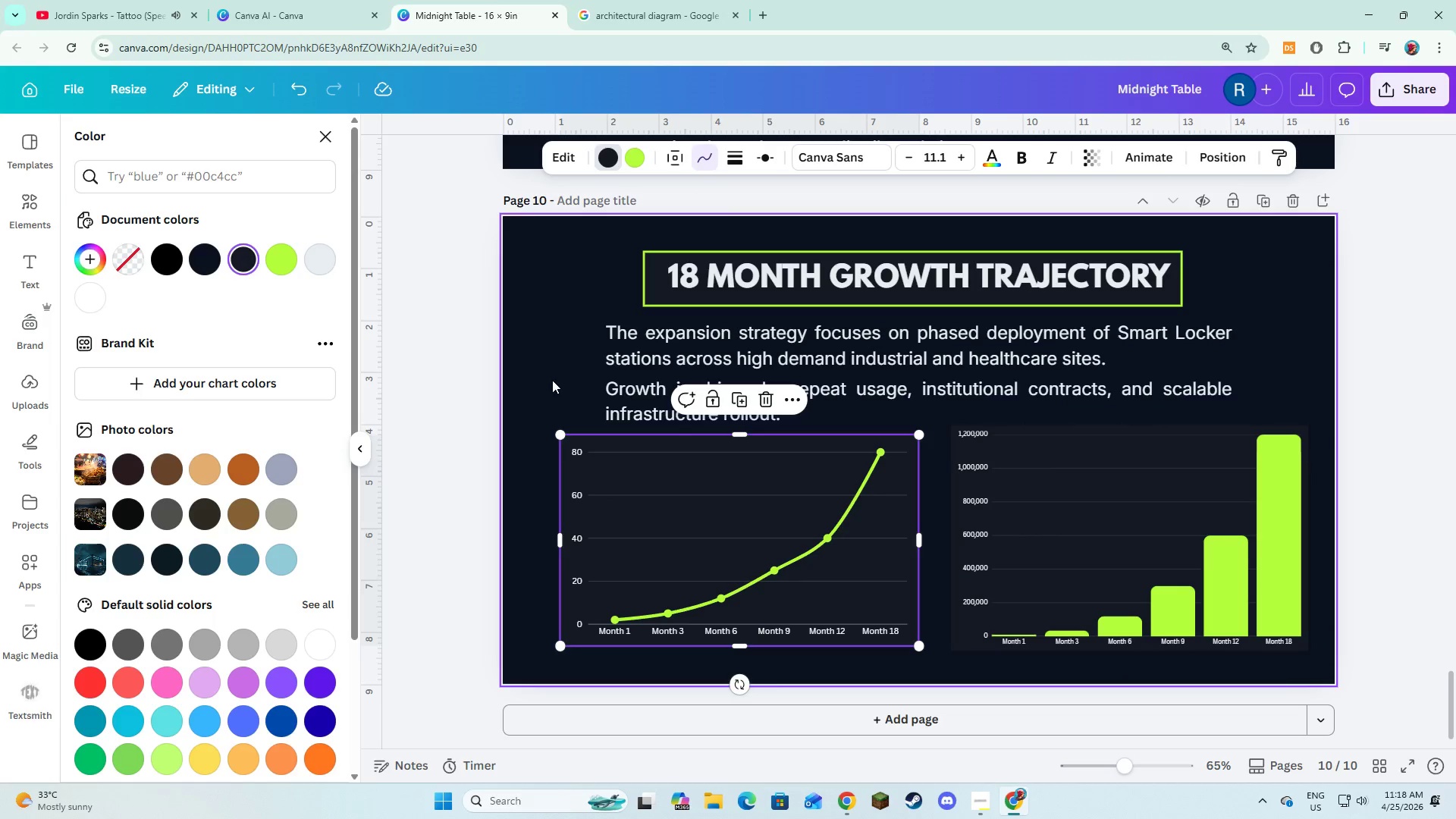 
left_click([556, 370])
 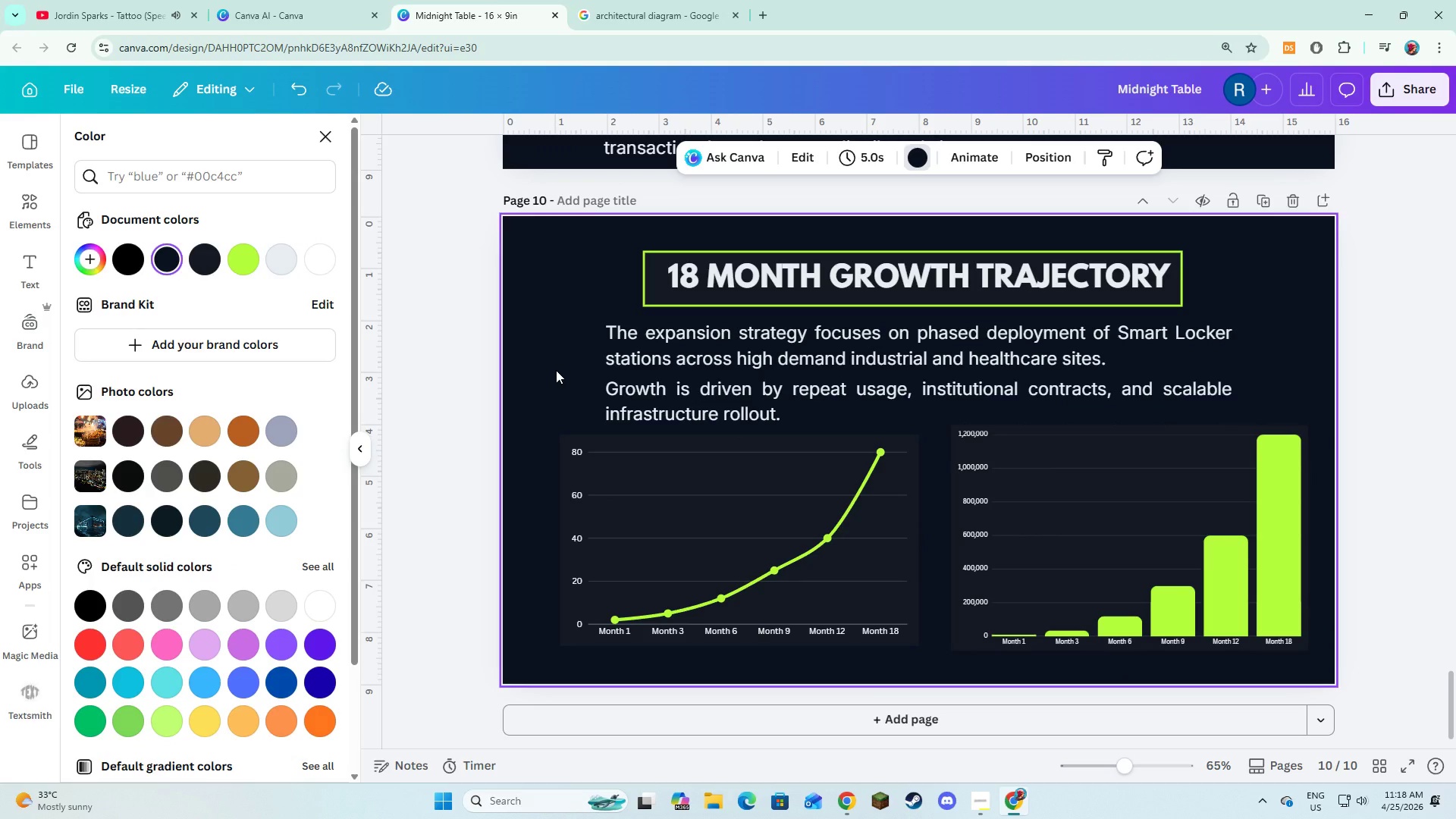 
key(Alt+AltLeft)
 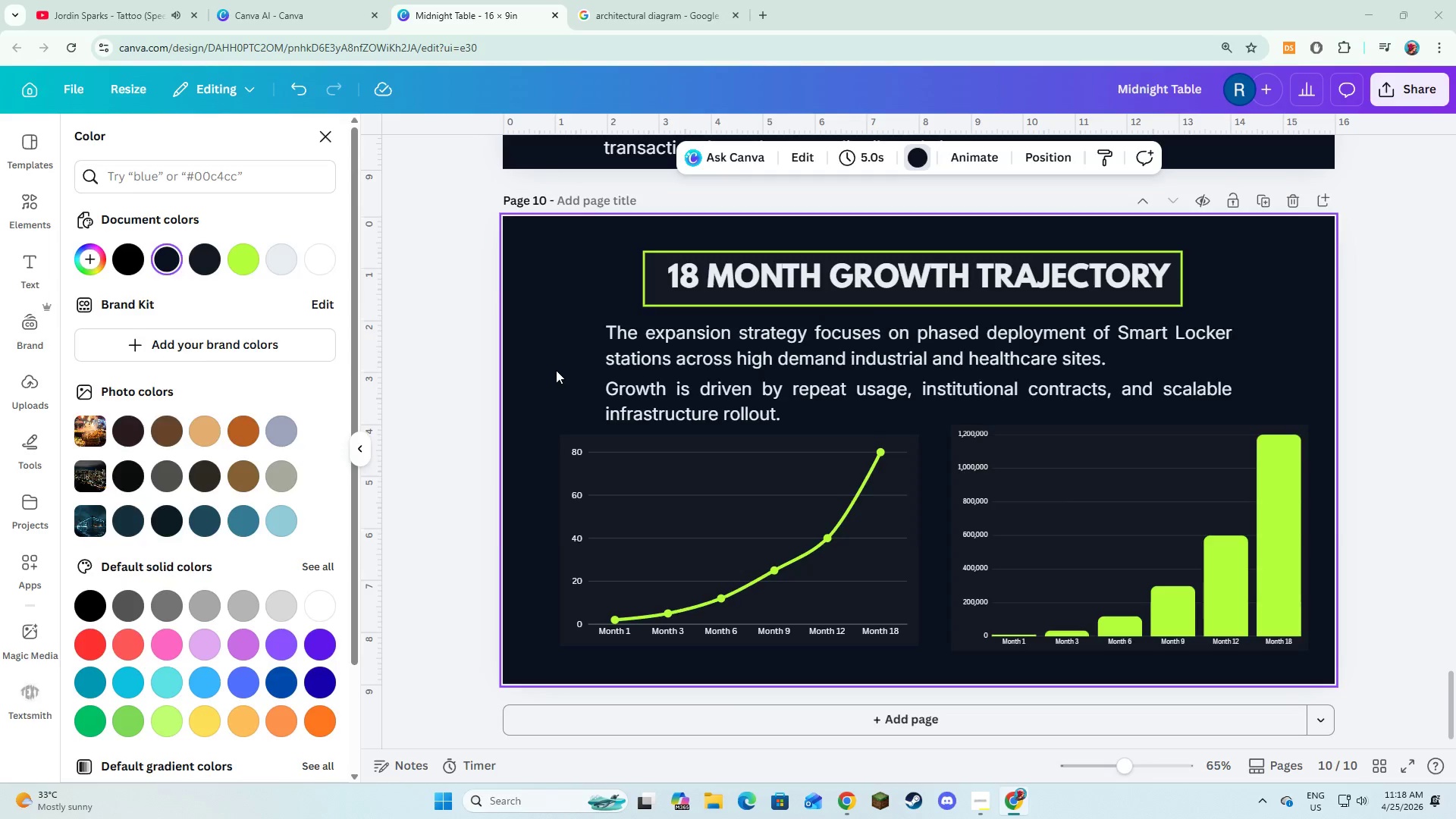 
key(Alt+Tab)